 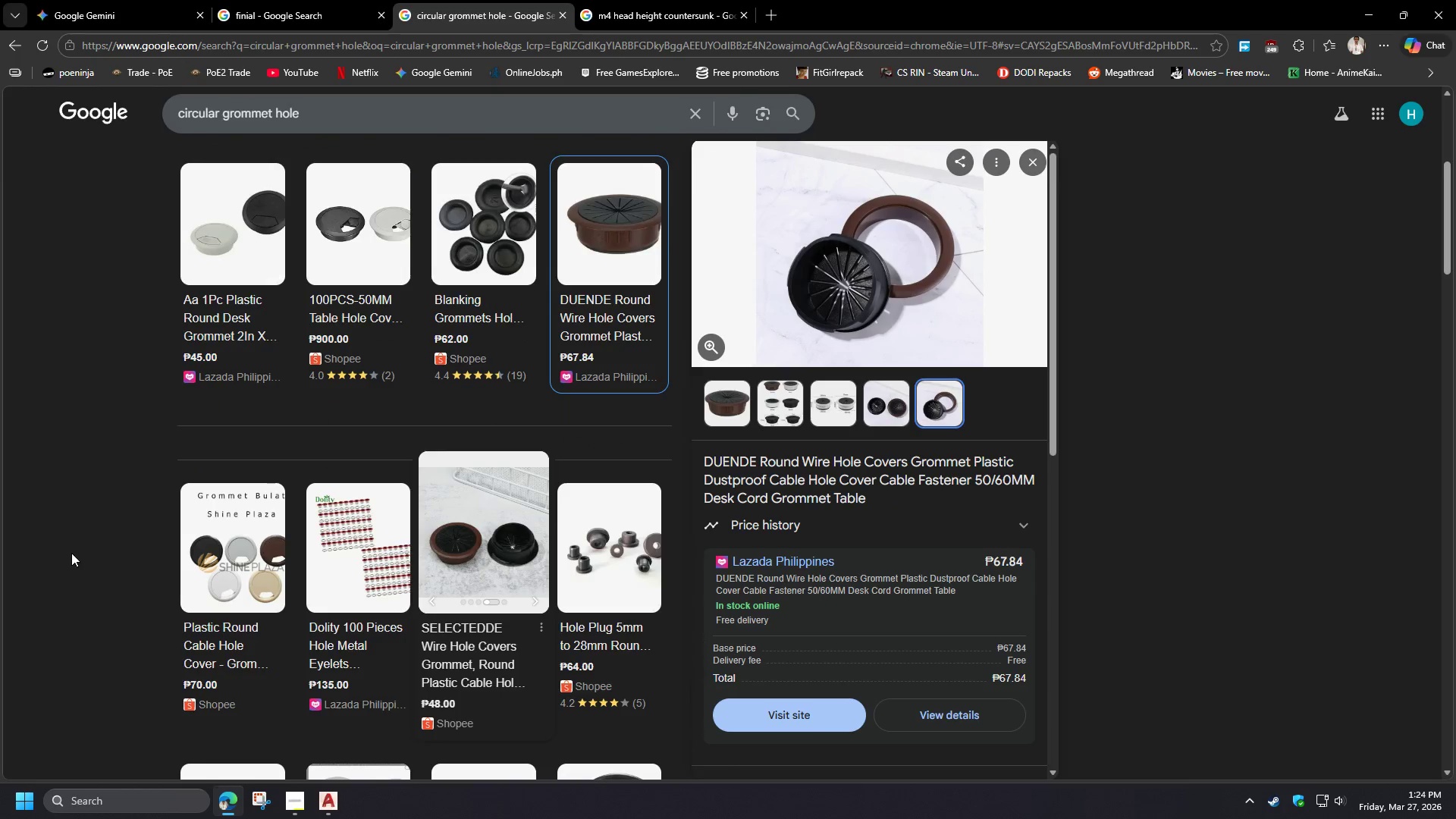 
scroll: coordinate [79, 571], scroll_direction: down, amount: 9.0
 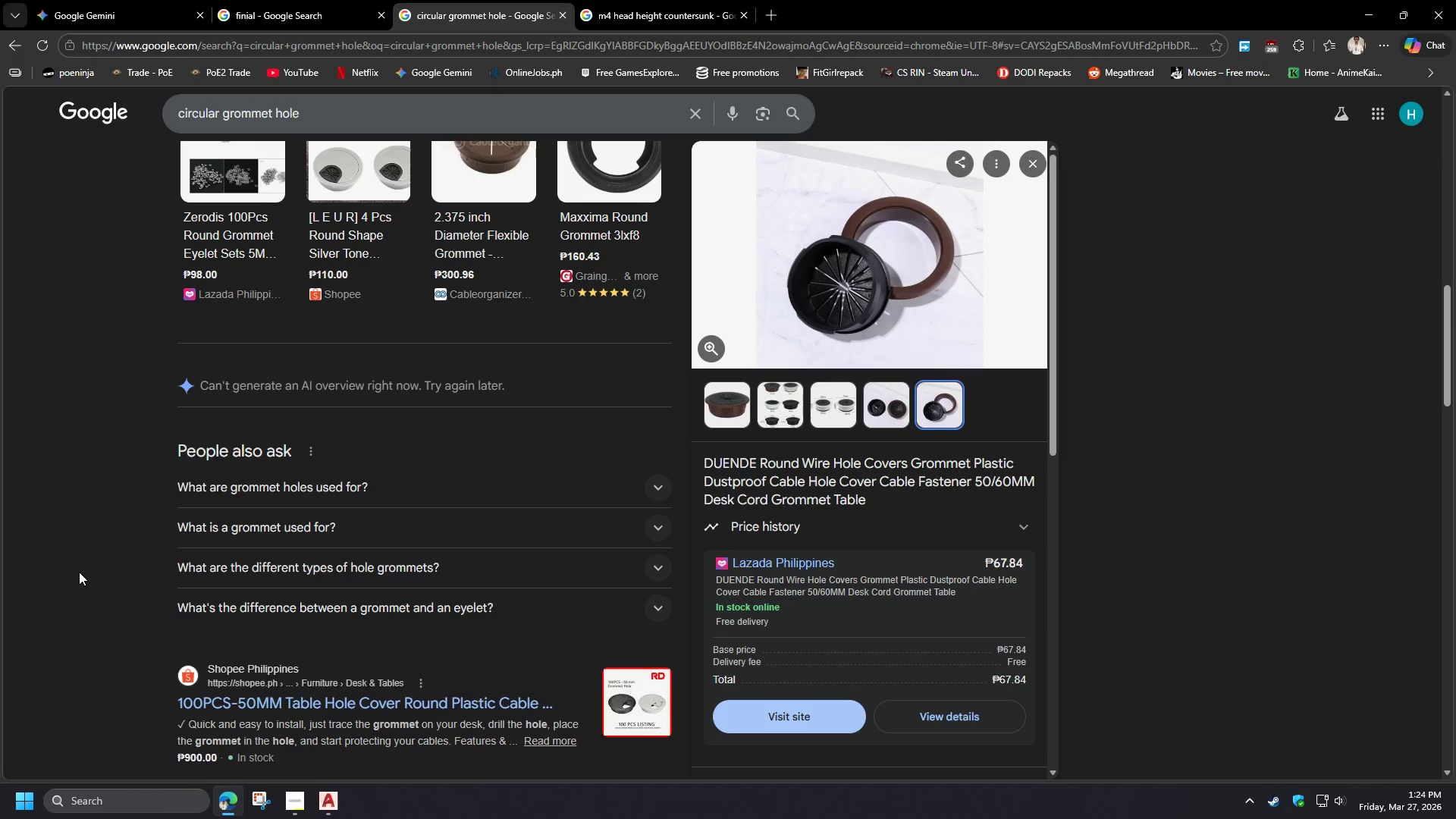 
wait(13.69)
 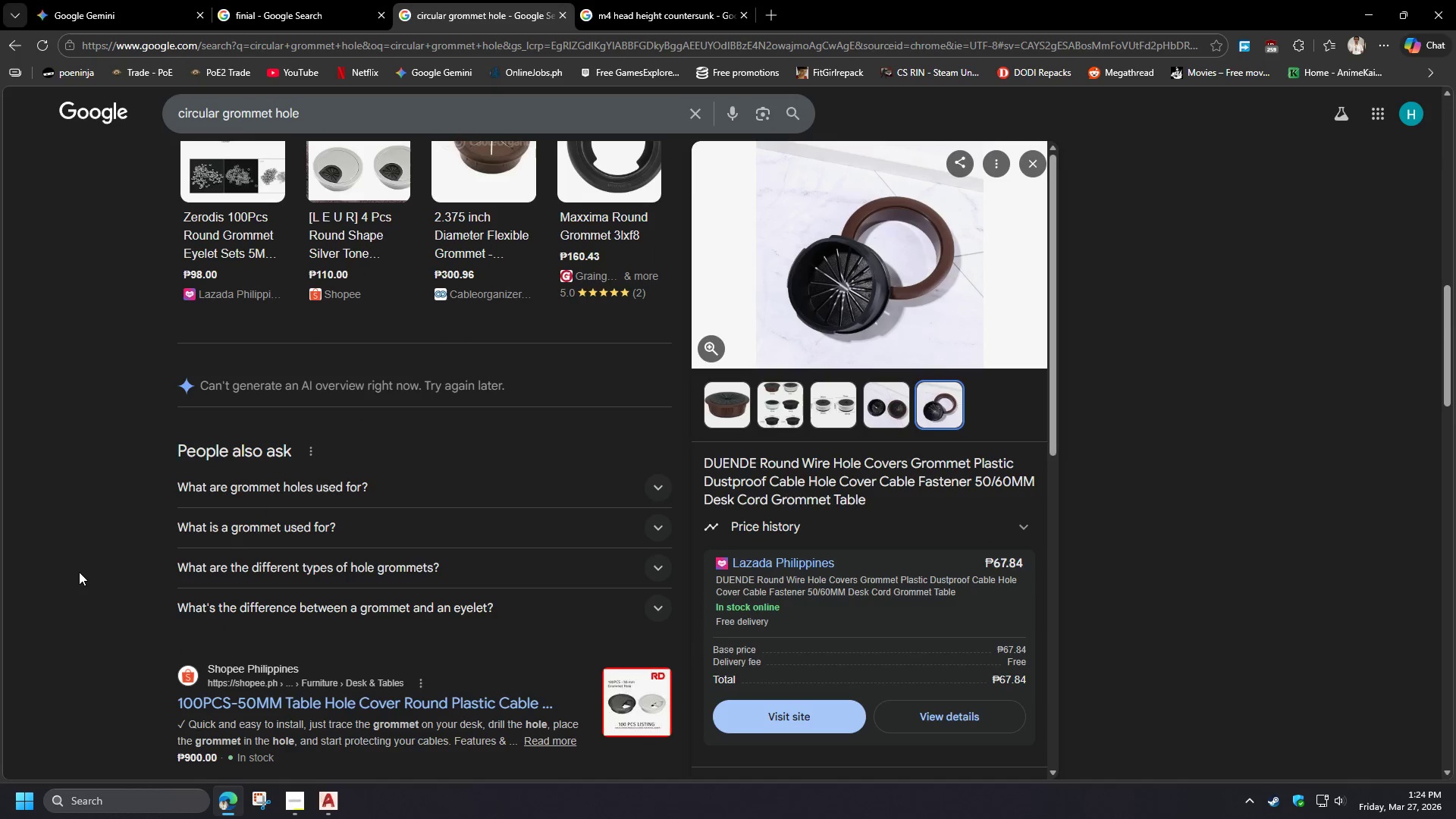 
hold_key(key=ControlLeft, duration=0.36)
left_click([442, 702])
 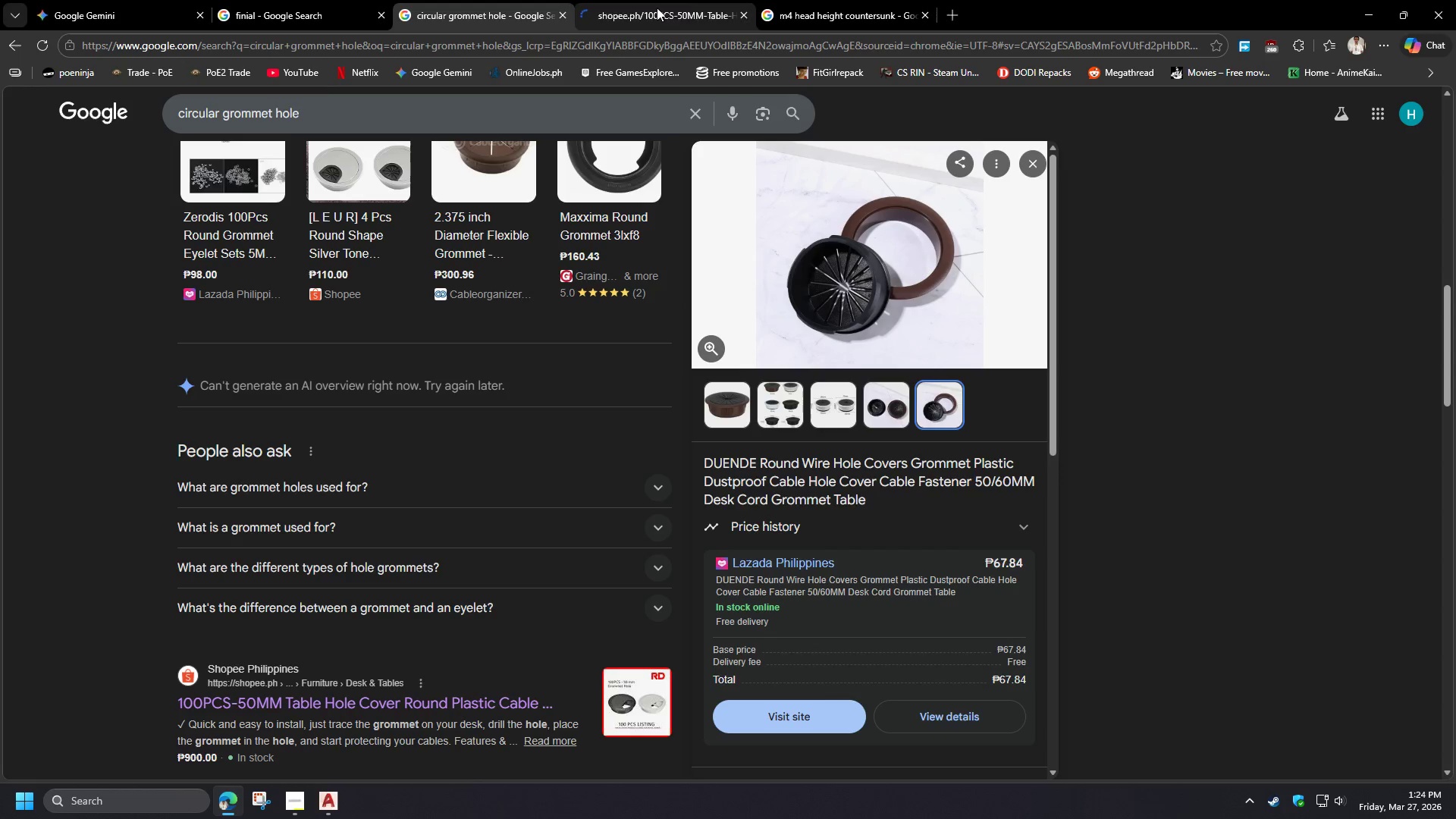 
left_click([657, 8])
 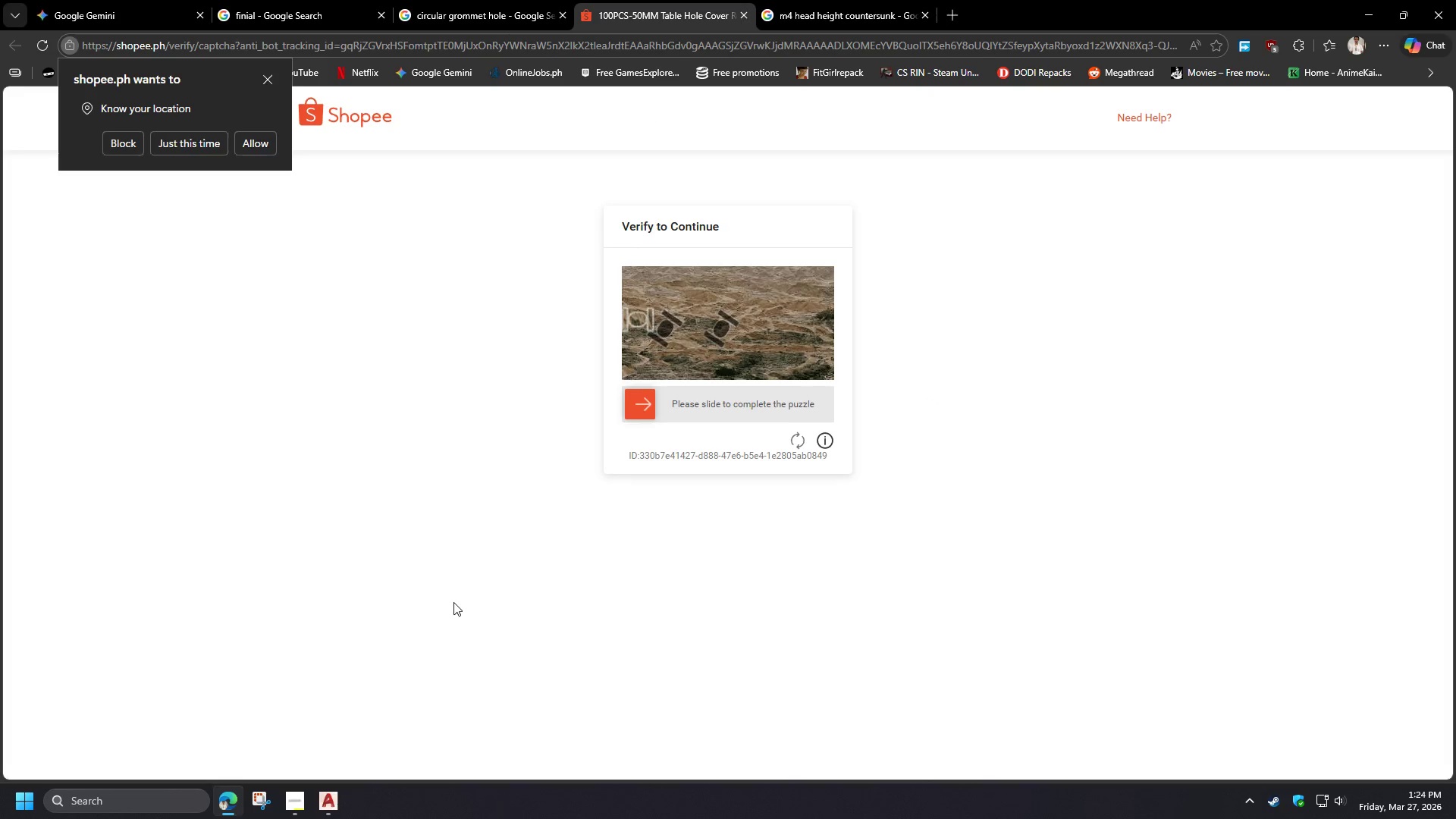 
wait(5.7)
 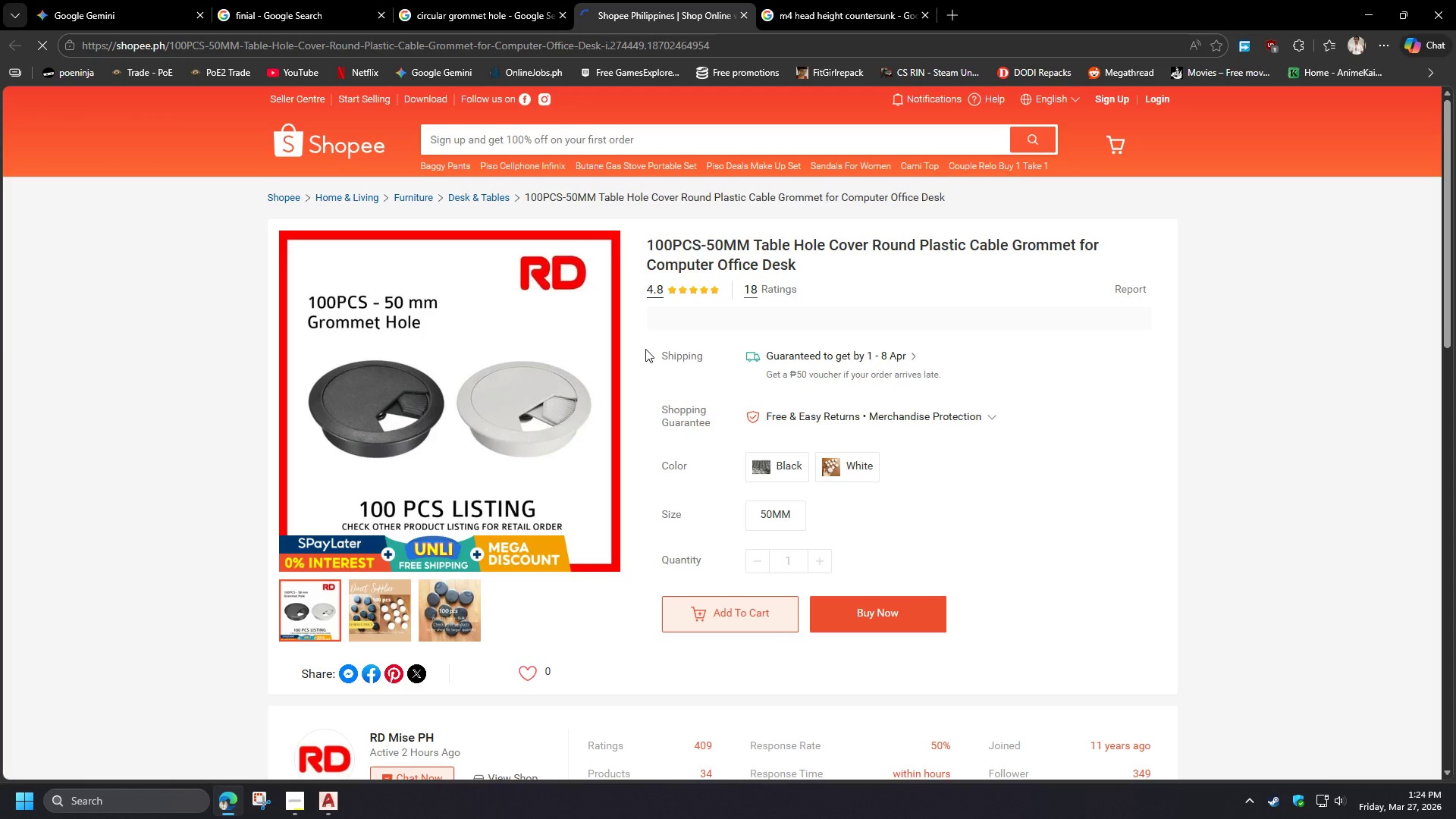 
left_click_drag(start_coordinate=[637, 399], to_coordinate=[742, 394])
 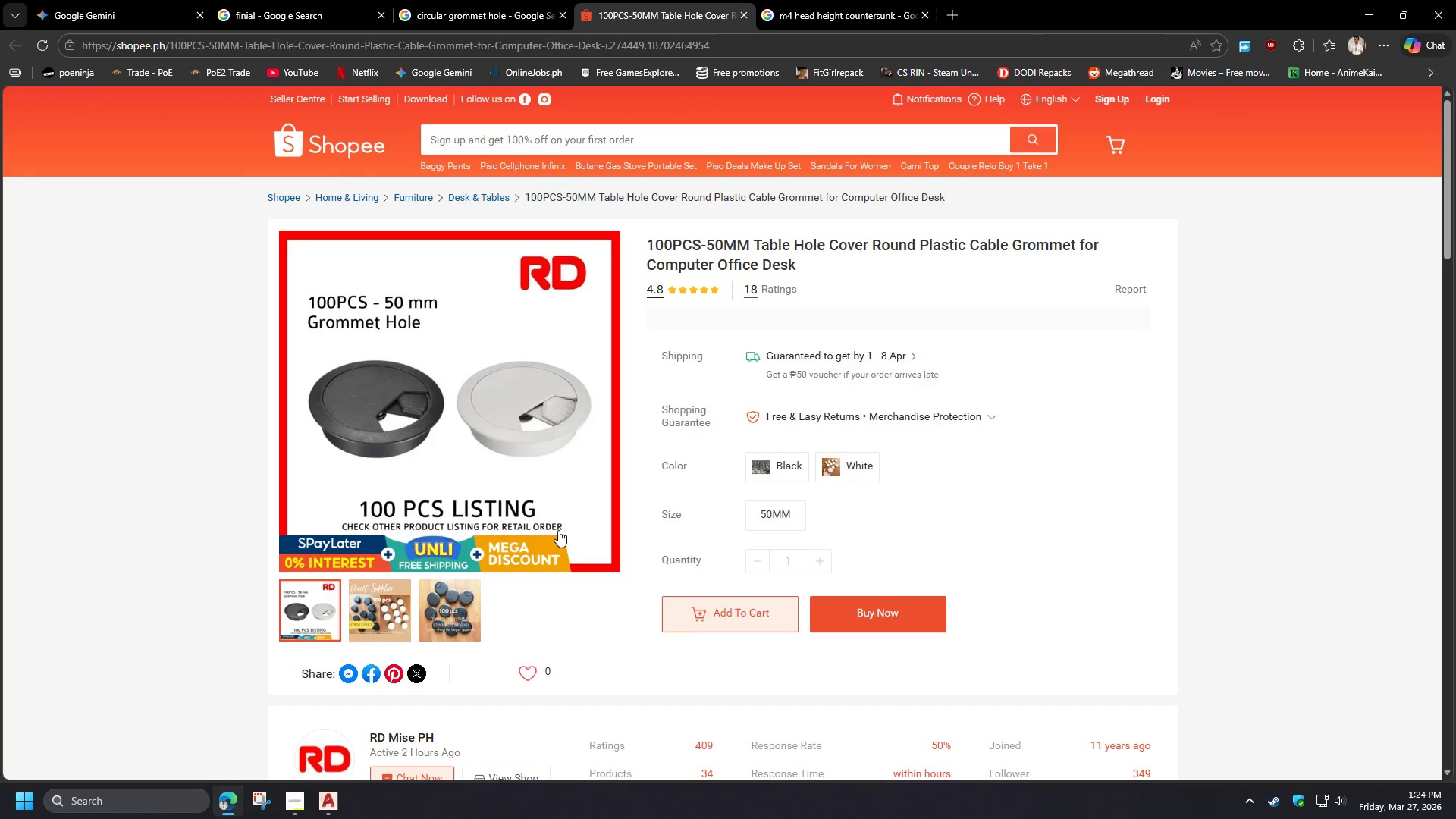 
scroll: coordinate [543, 600], scroll_direction: down, amount: 1.0
 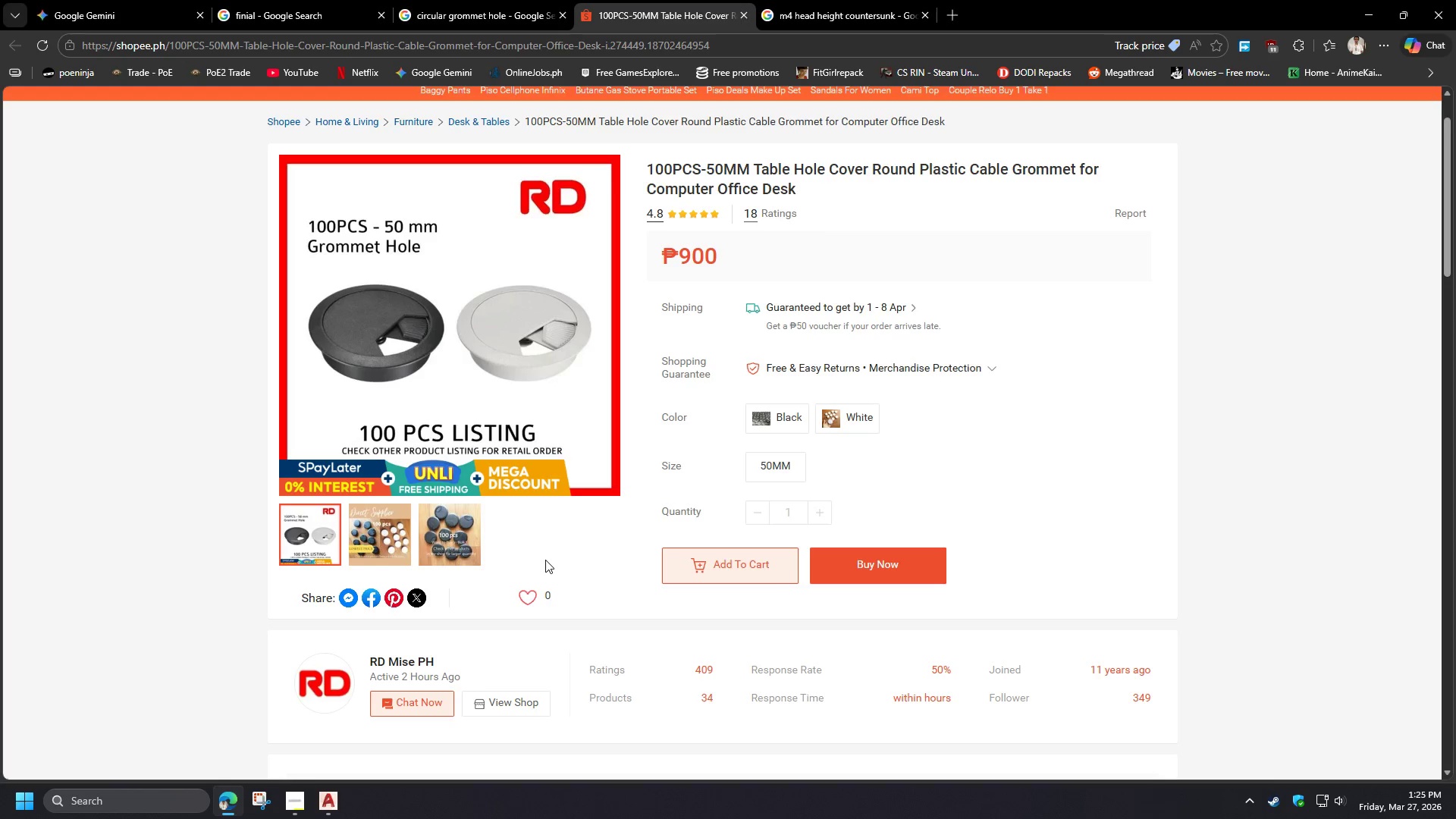 
wait(21.12)
 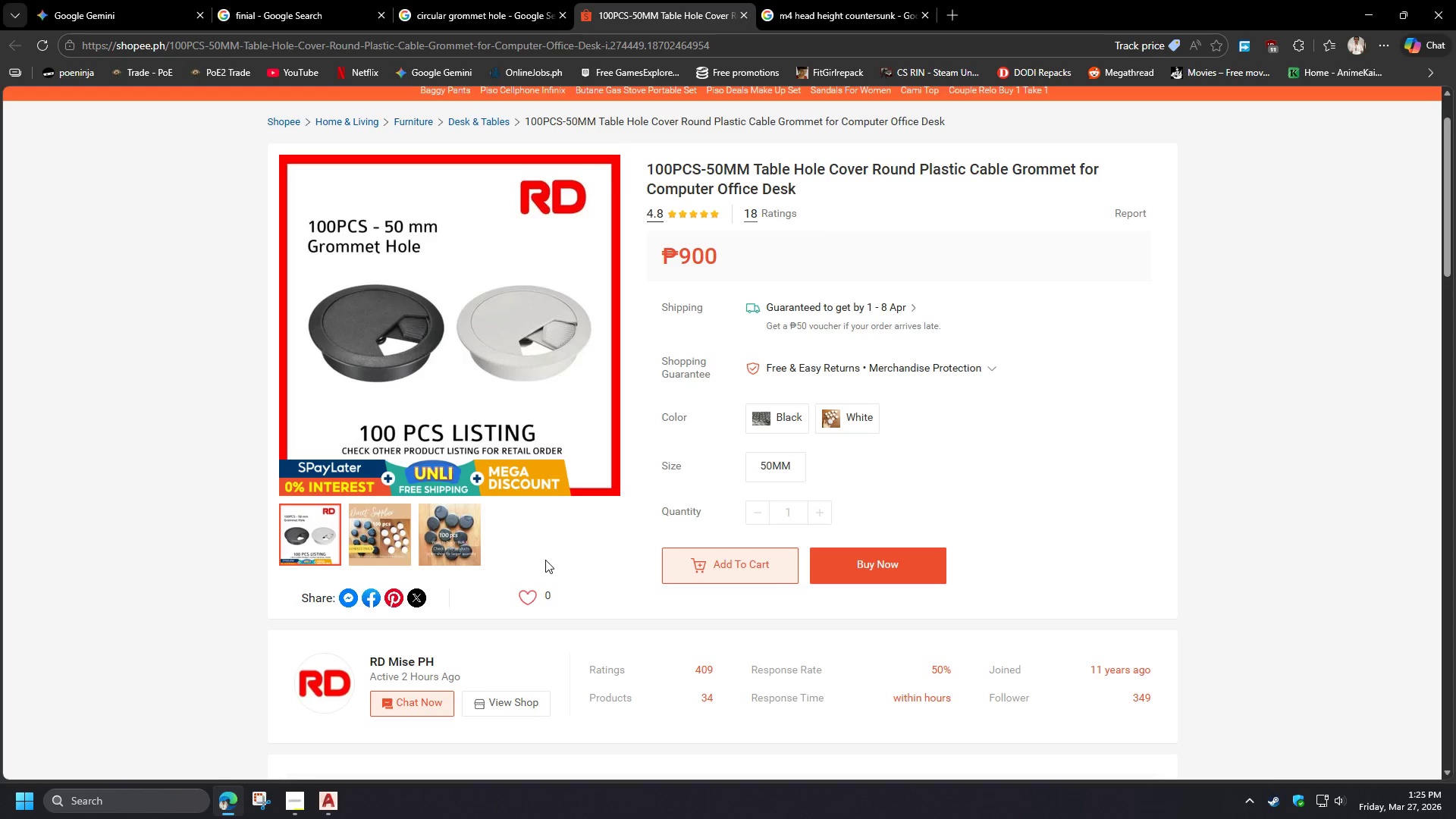 
left_click([331, 805])
 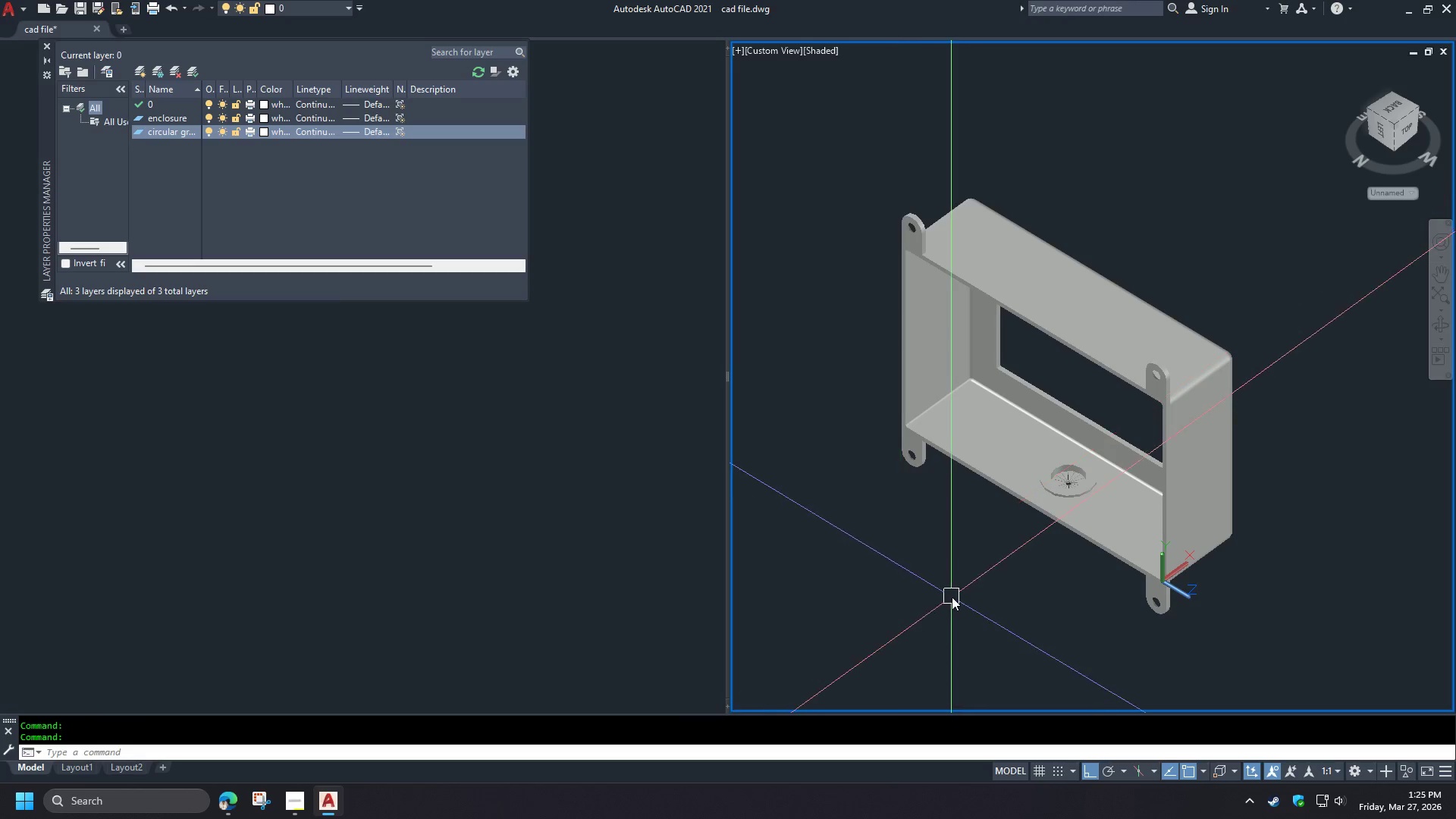 
scroll: coordinate [1035, 490], scroll_direction: up, amount: 3.0
 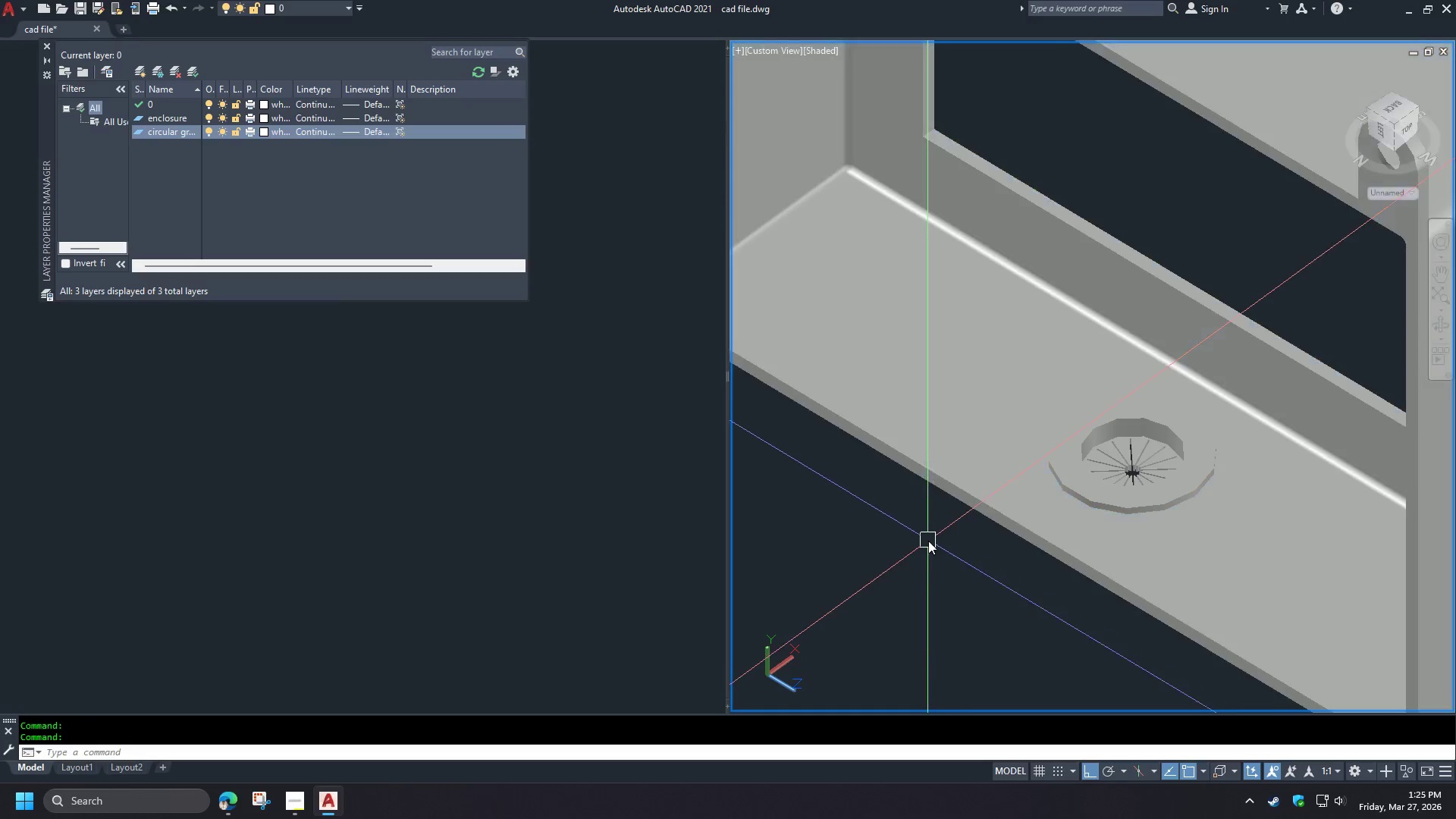 
scroll: coordinate [993, 546], scroll_direction: down, amount: 2.0
 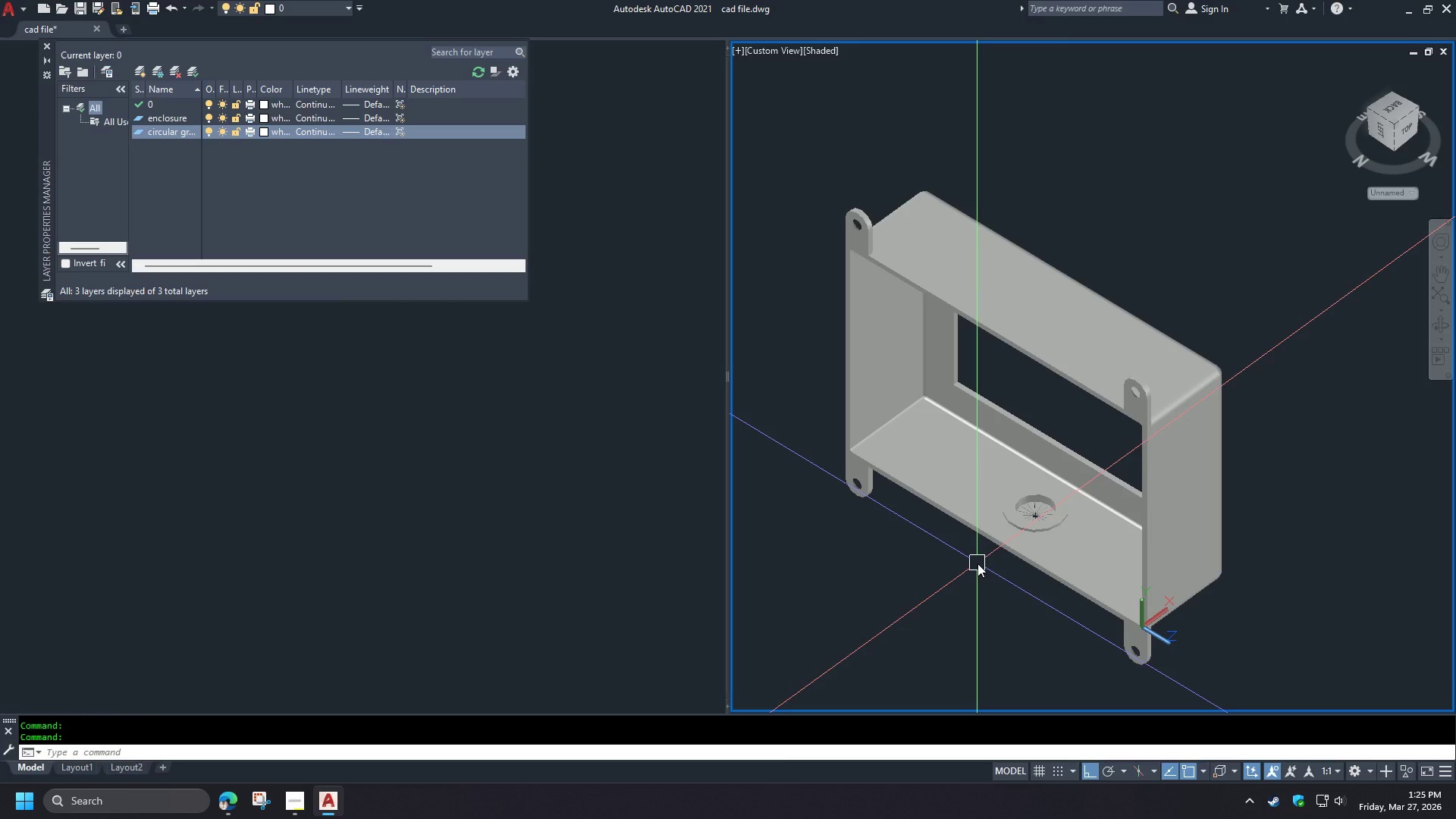 
left_click([177, 133])
 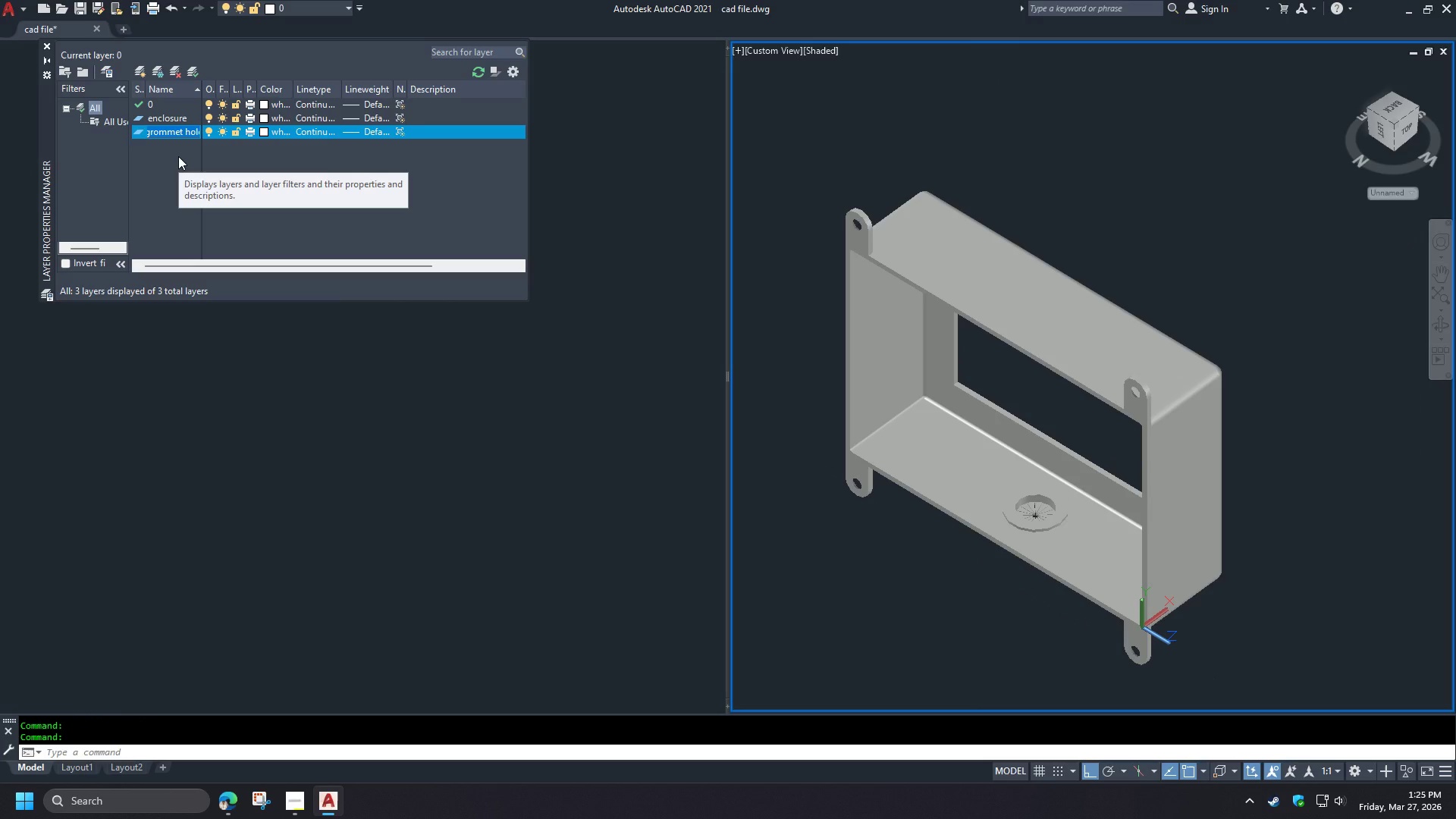 
wait(6.98)
 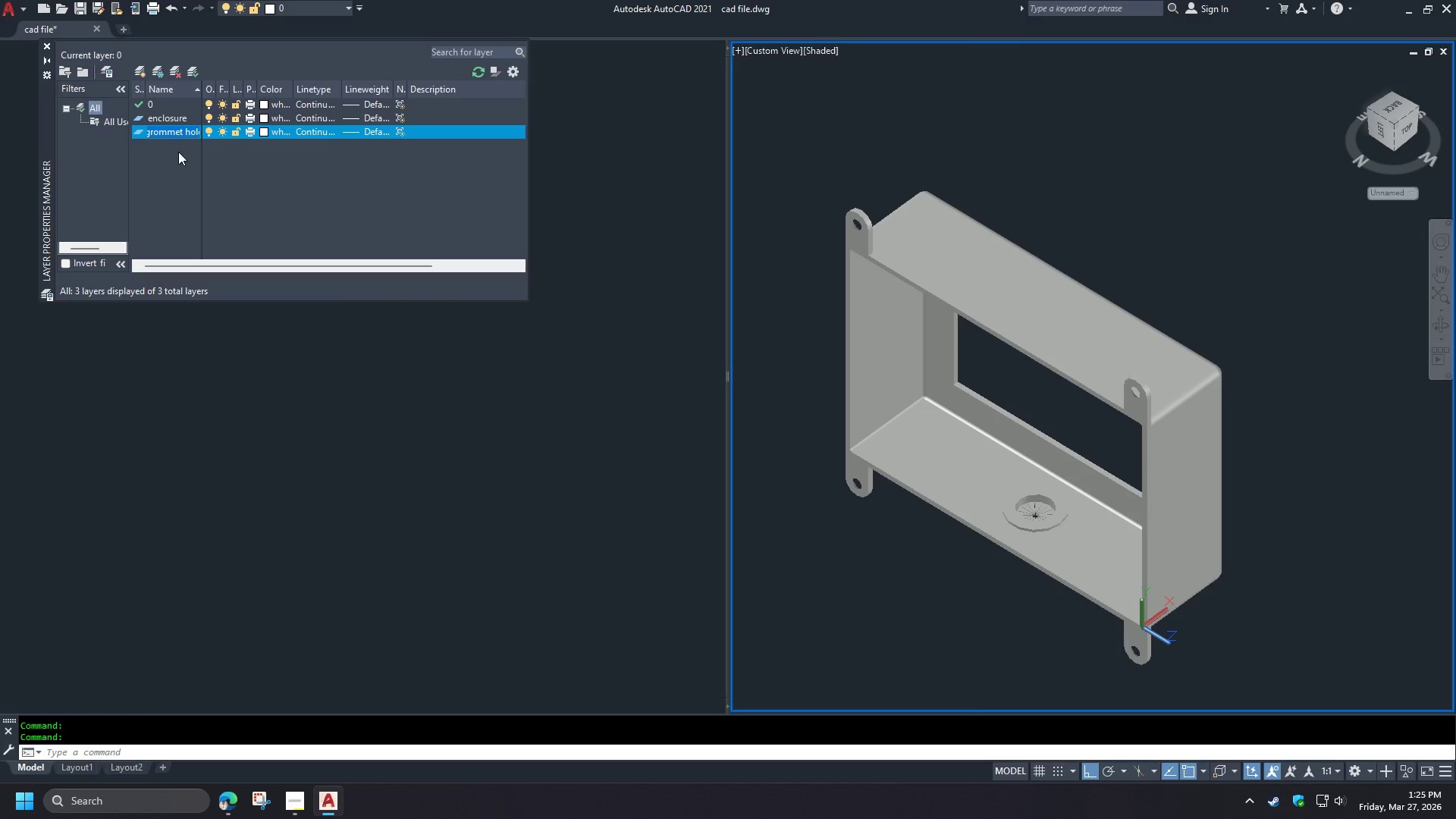 
type(grommet cover)
 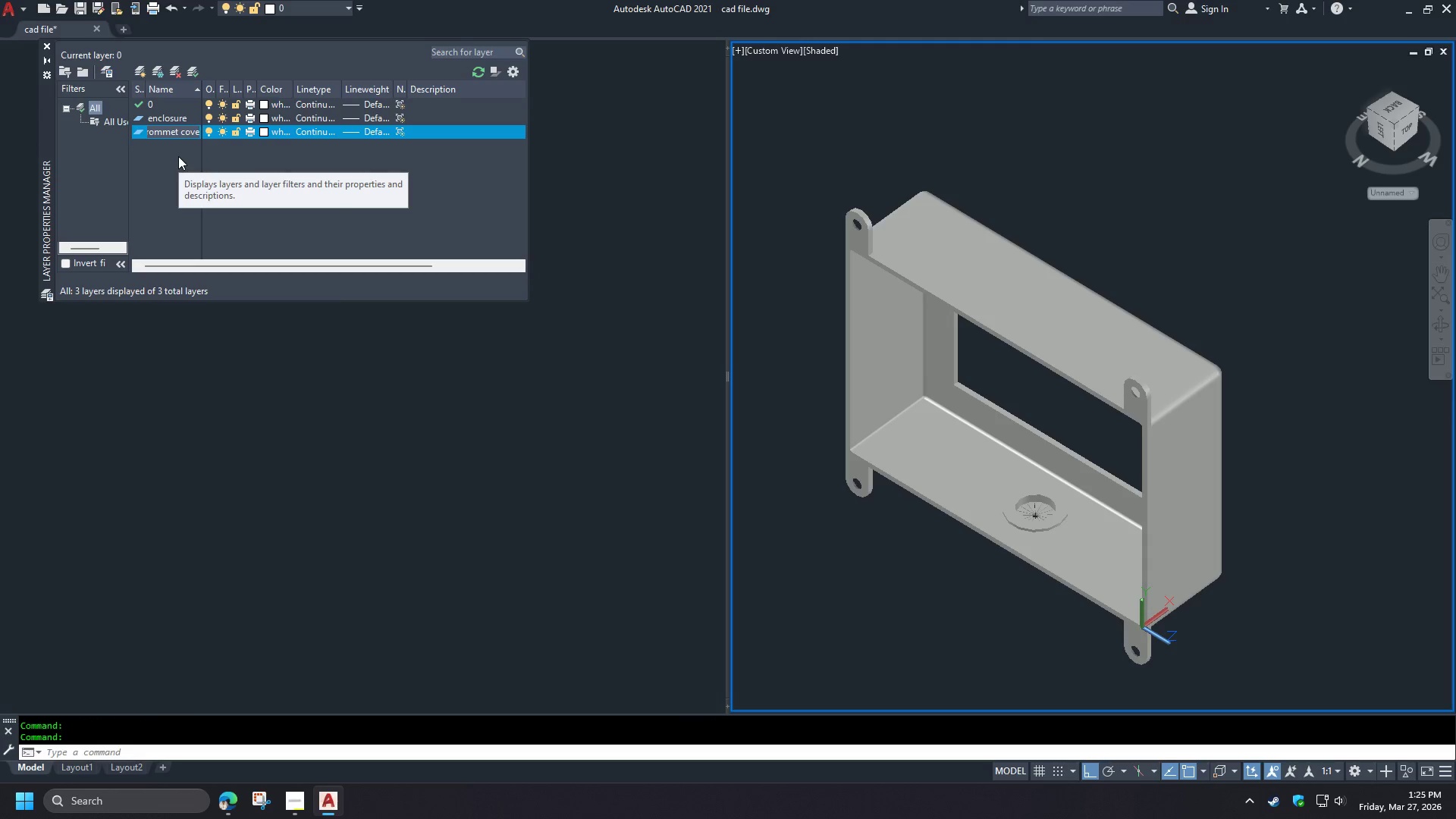 
key(Enter)
 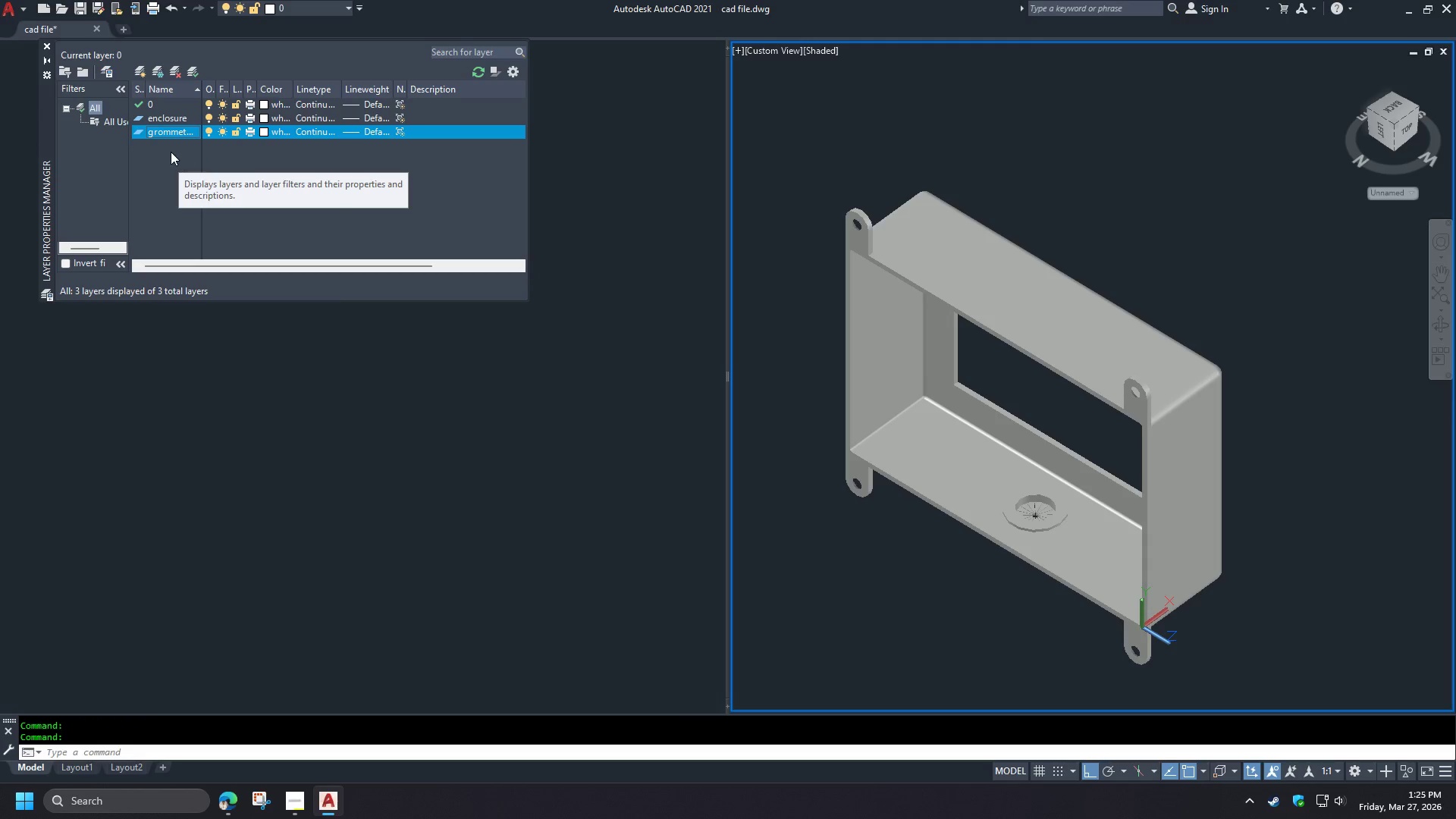 
mouse_move([175, 147])
 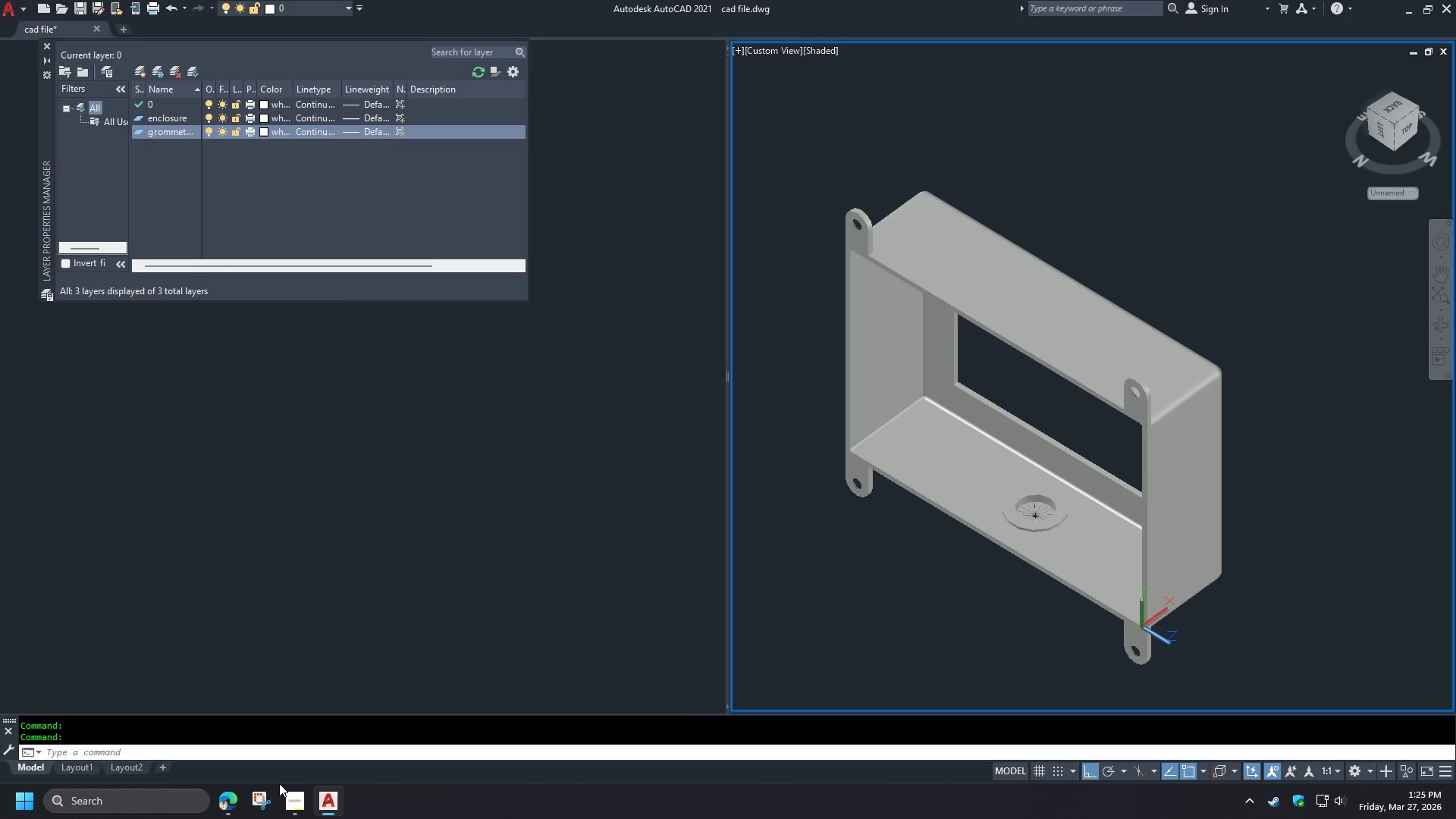 
left_click([296, 802])